 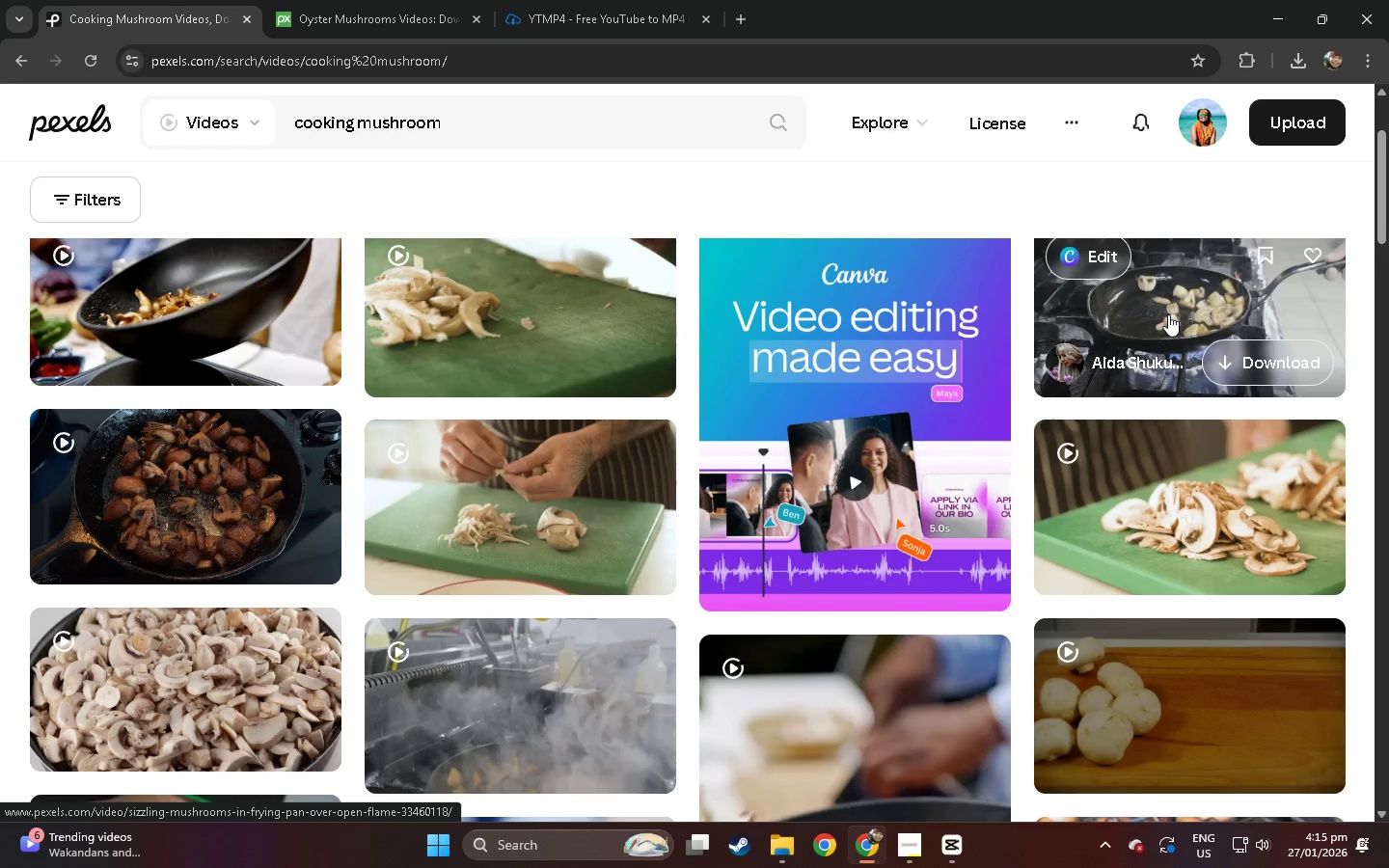 
left_click_drag(start_coordinate=[1168, 314], to_coordinate=[1193, 310])
 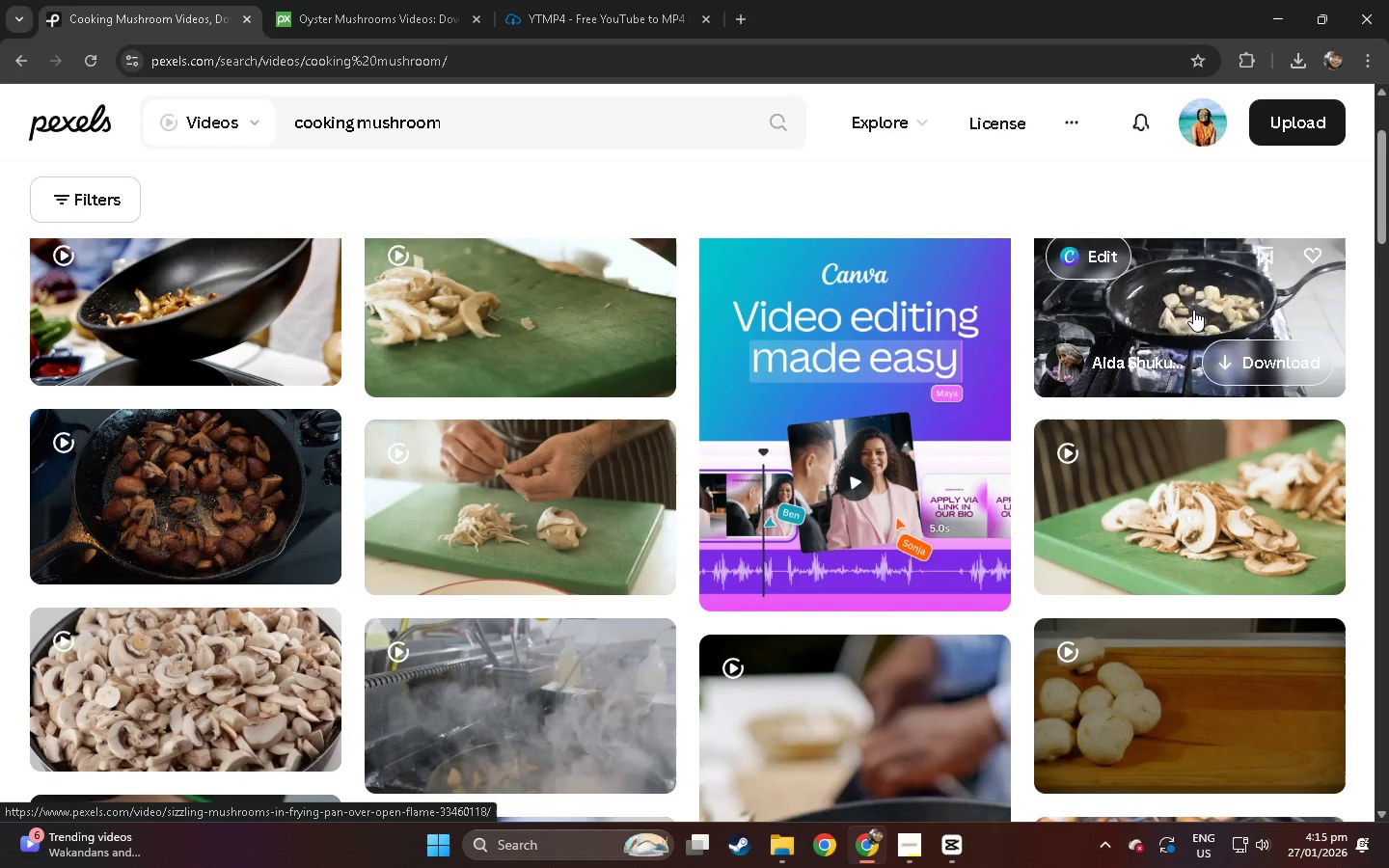 
left_click([1193, 310])
 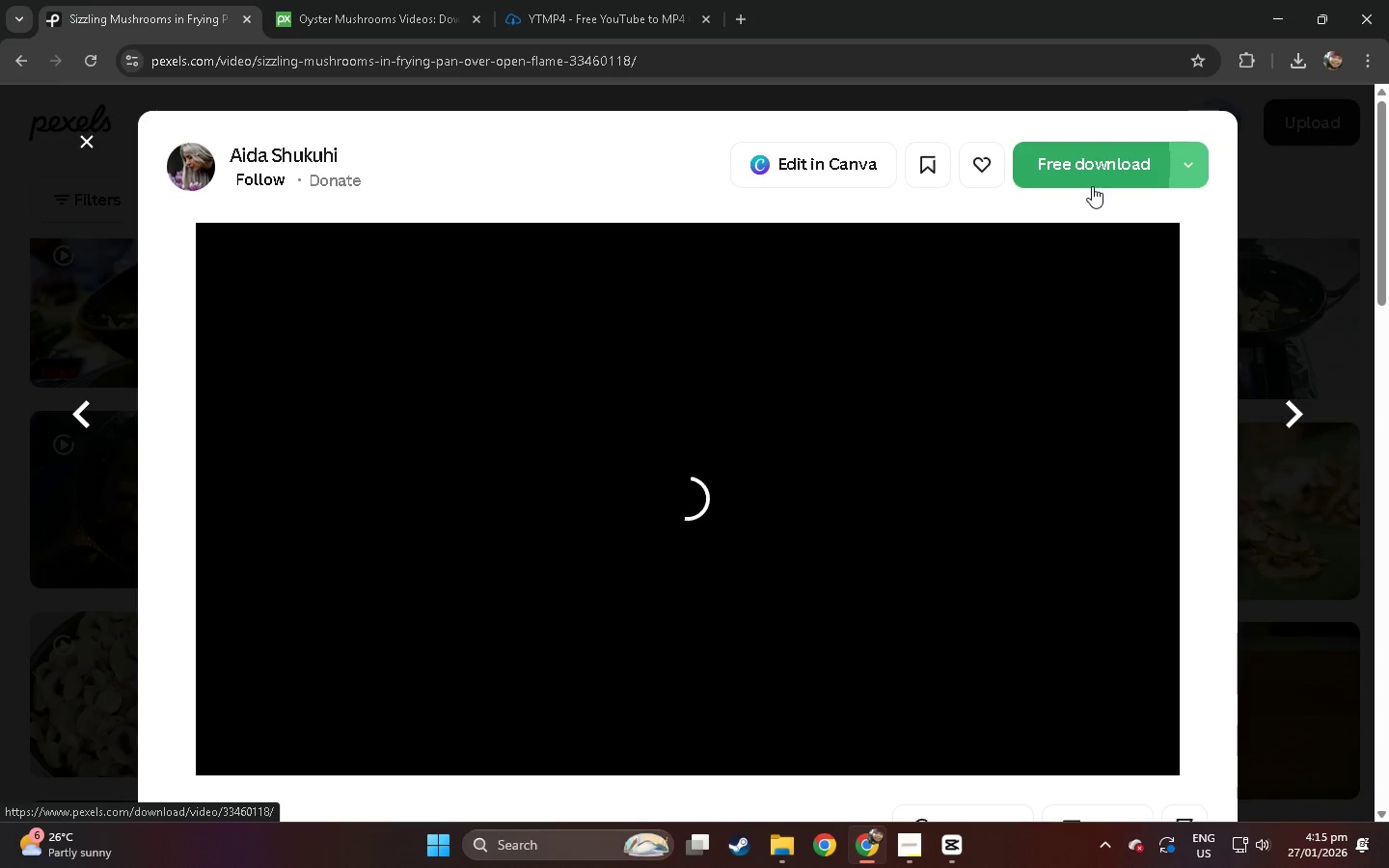 
left_click([1090, 171])
 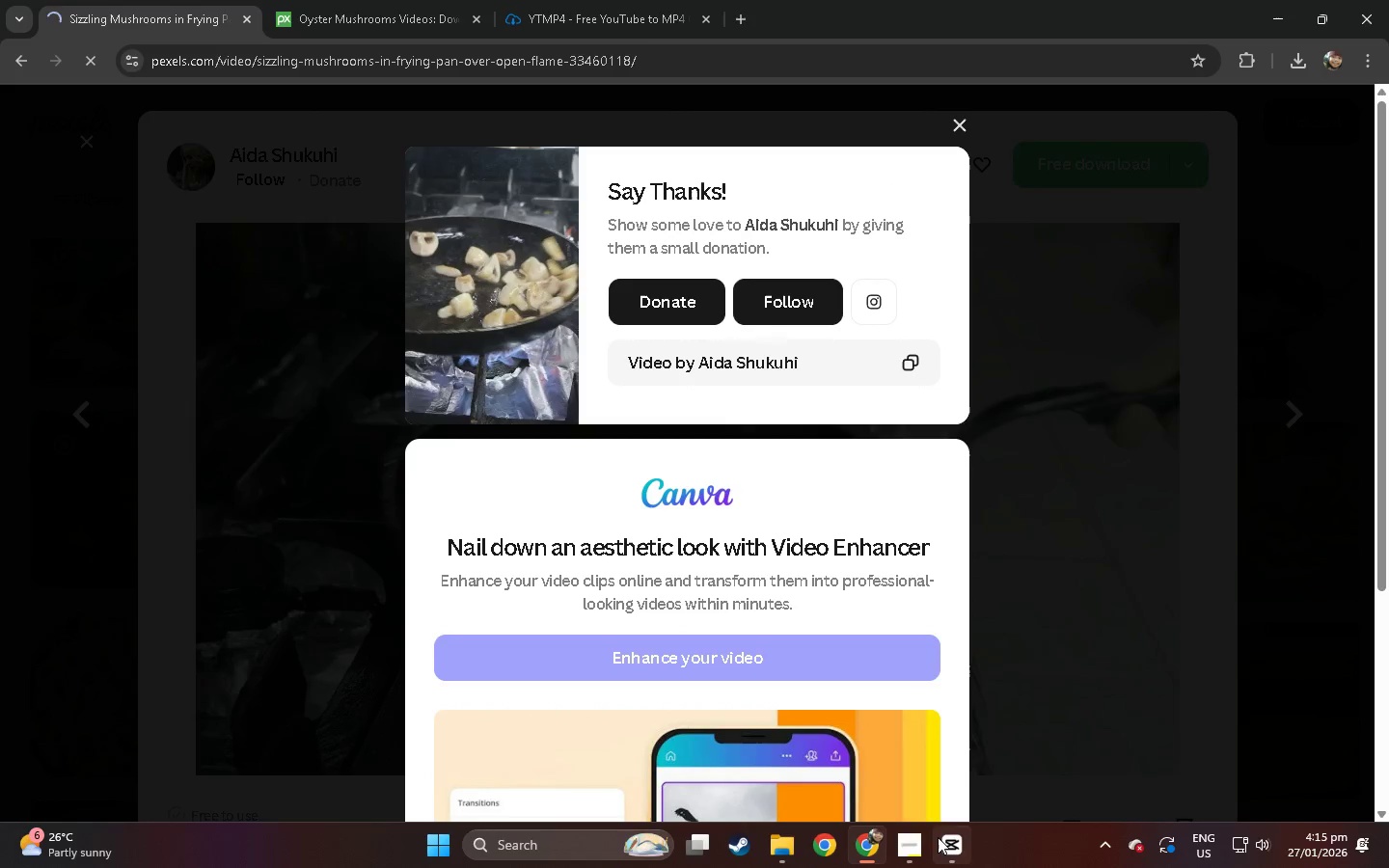 
left_click([917, 841])